 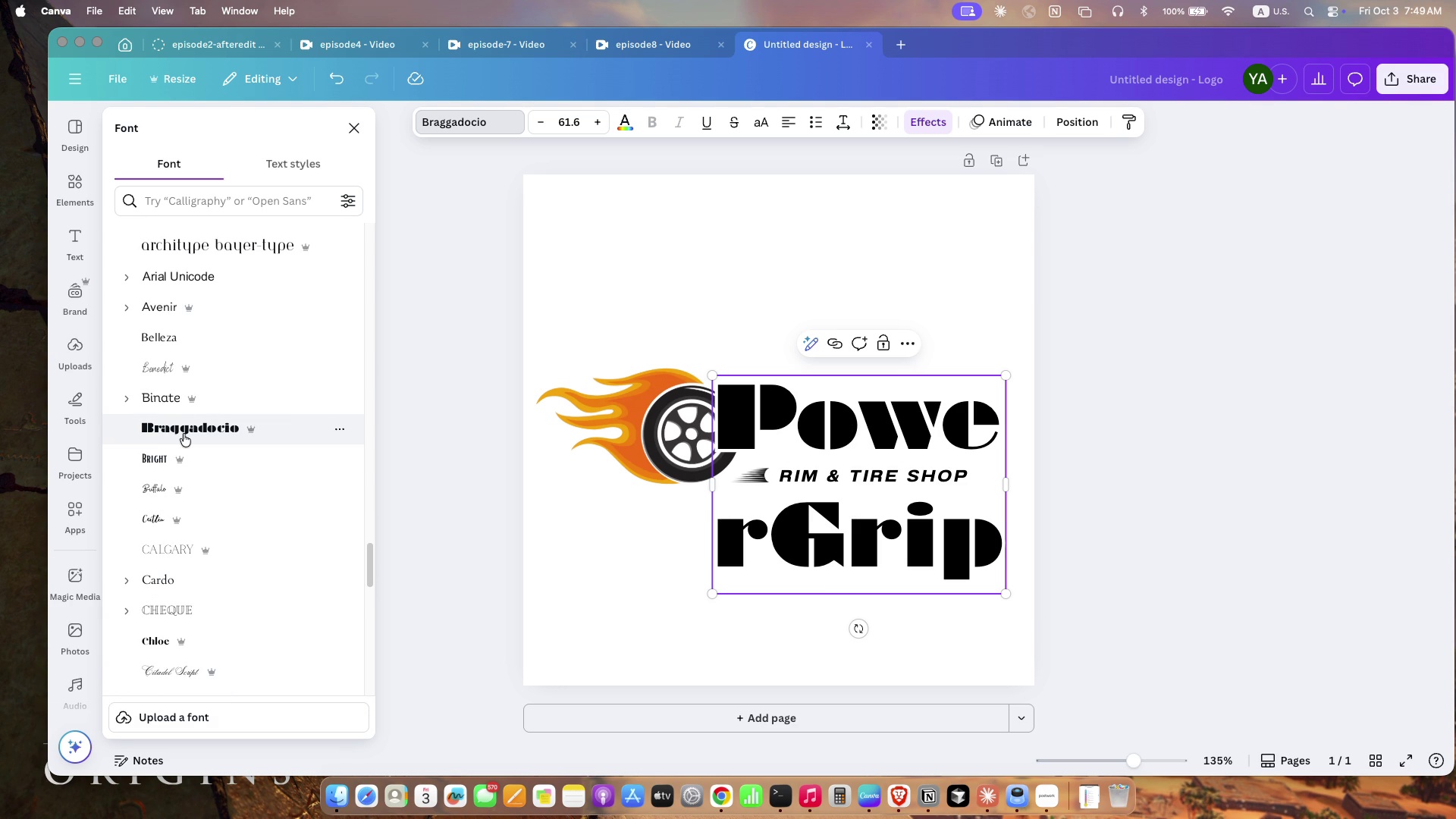 
left_click([557, 126])
 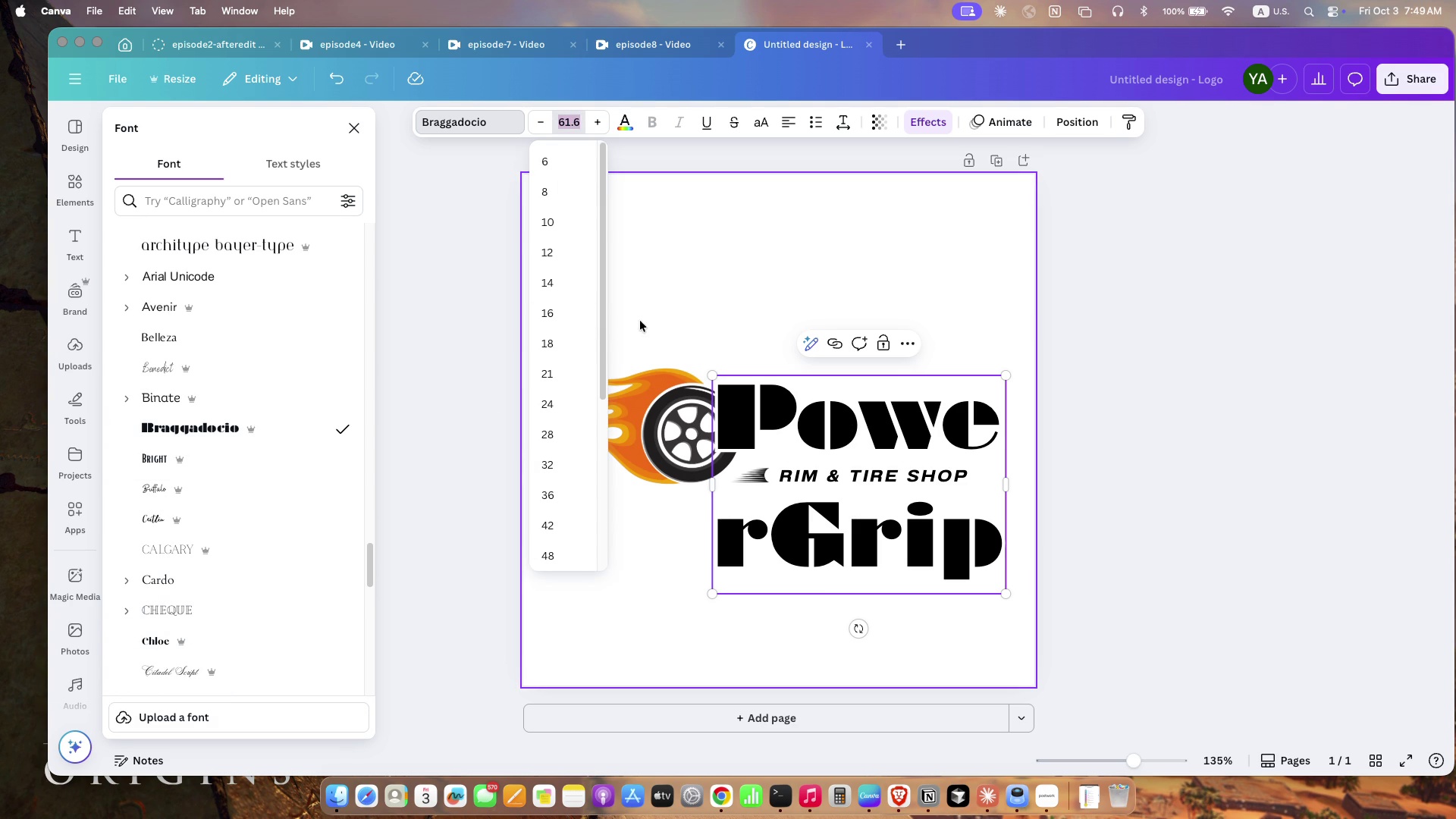 
scroll: coordinate [613, 325], scroll_direction: up, amount: 67.0
 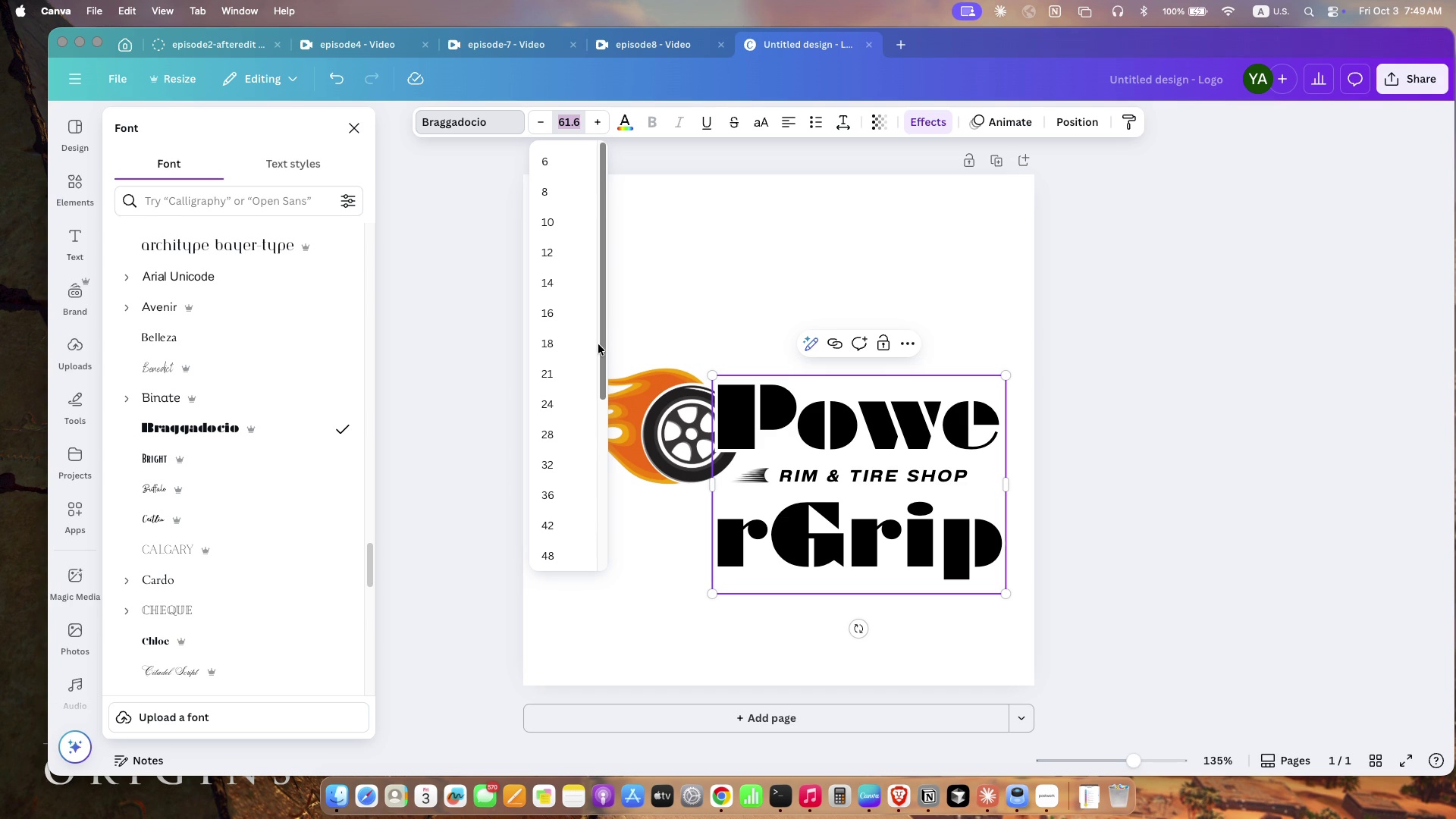 
scroll: coordinate [1021, 818], scroll_direction: down, amount: 43.0
 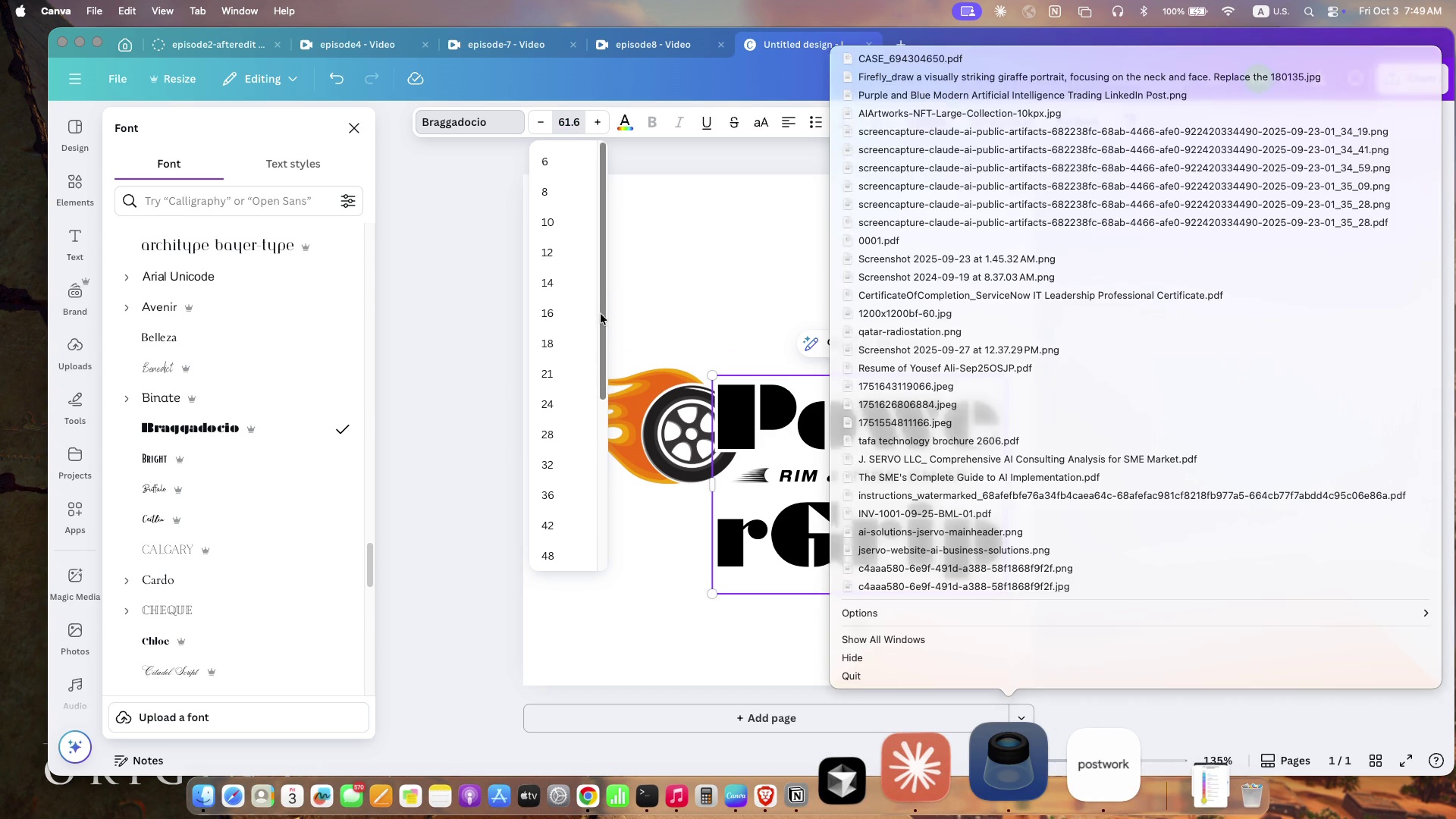 
left_click([600, 313])